 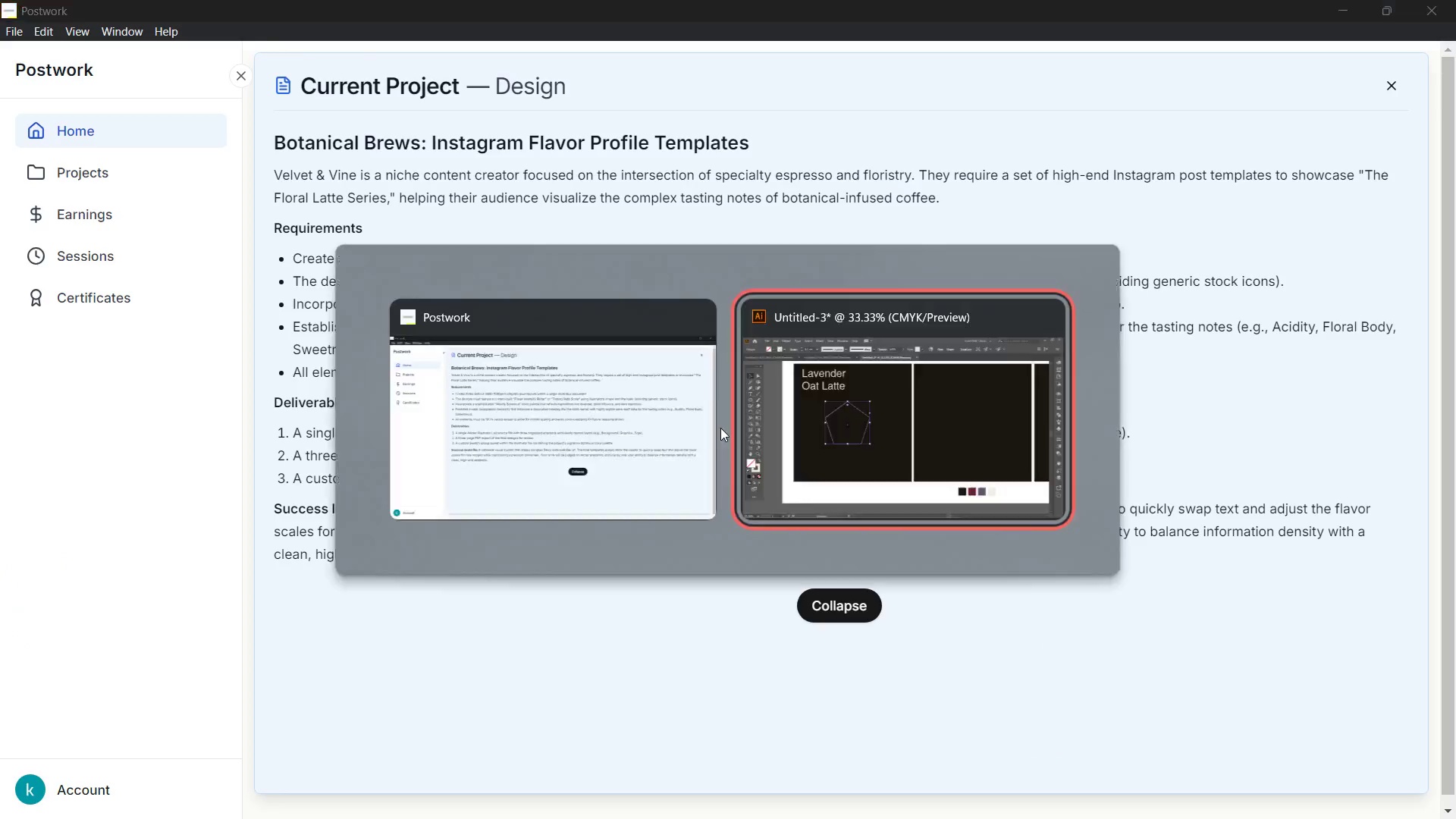 
key(Alt+Meta+MetaLeft)
 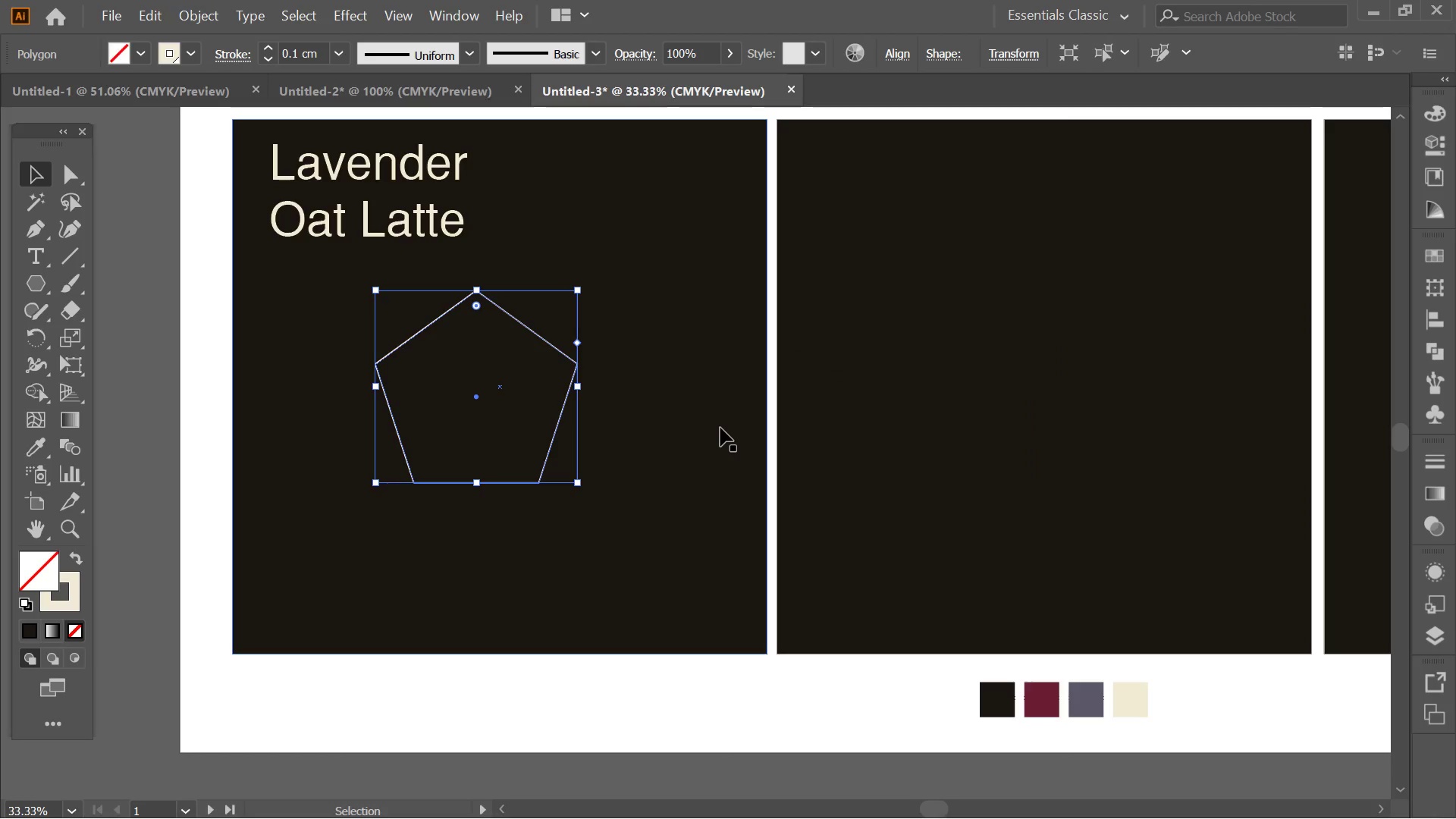 
hold_key(key=Space, duration=0.45)
 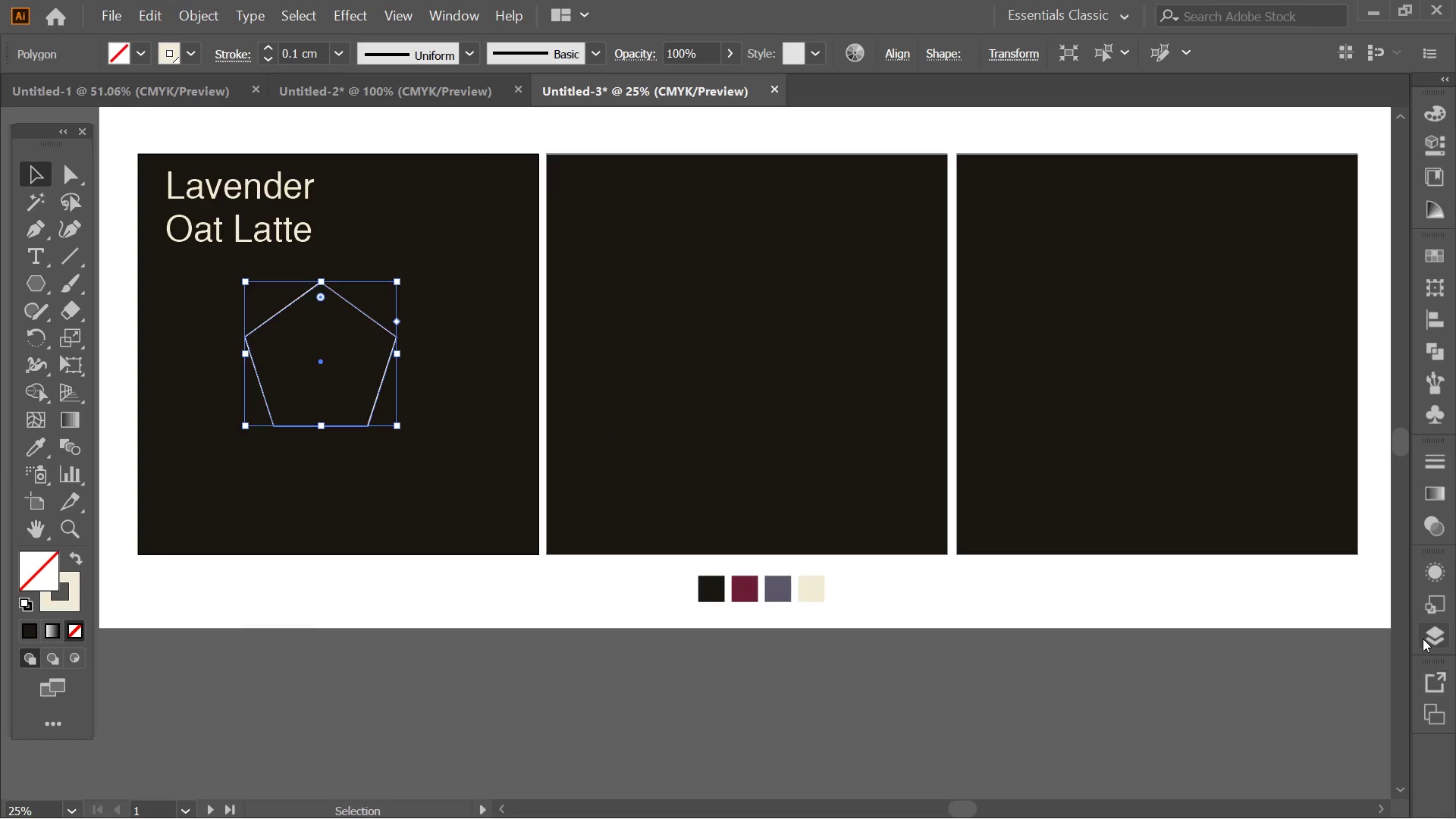 
scroll: coordinate [720, 428], scroll_direction: down, amount: 1.0
 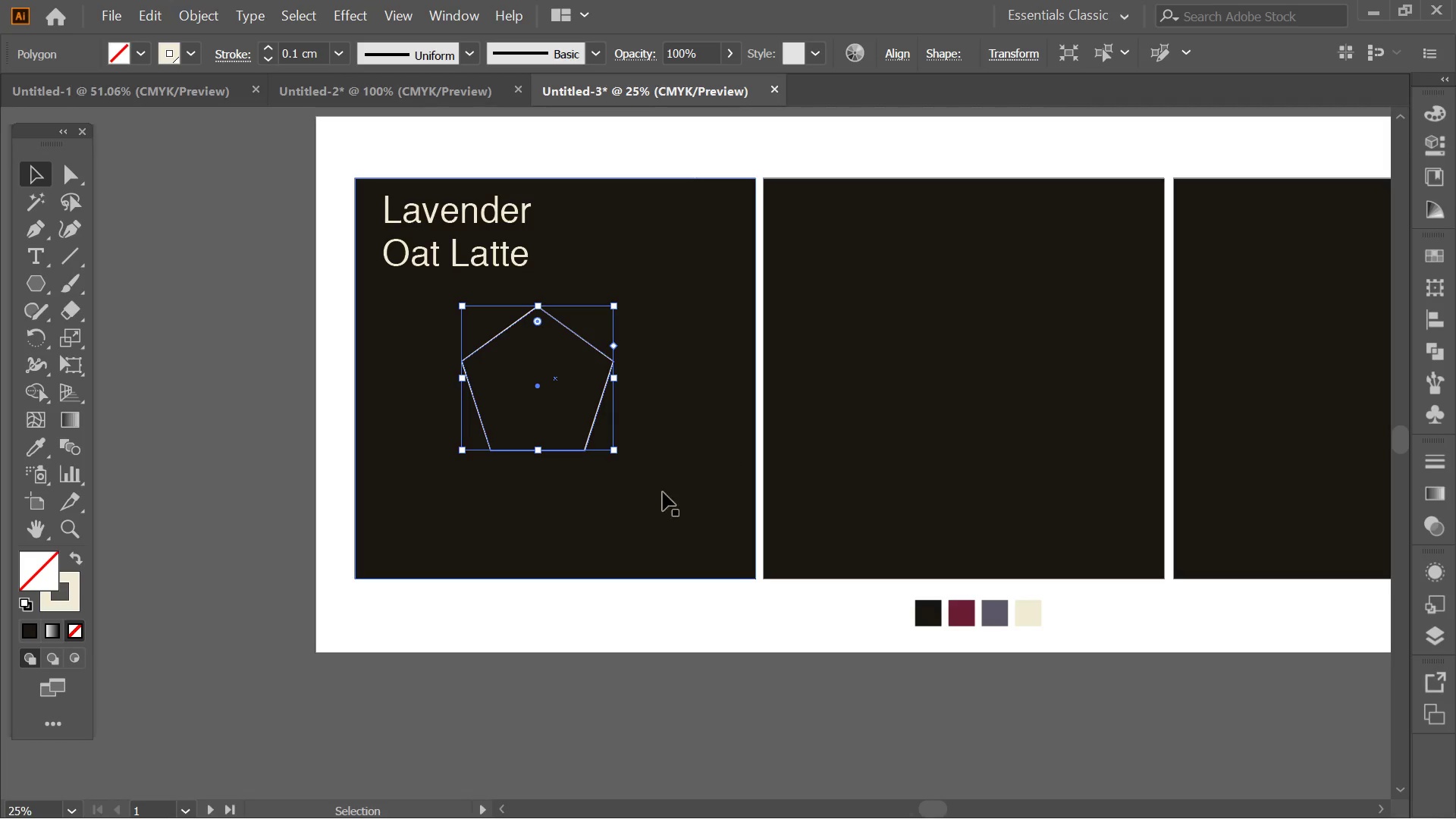 
left_click_drag(start_coordinate=[690, 526], to_coordinate=[476, 503])
 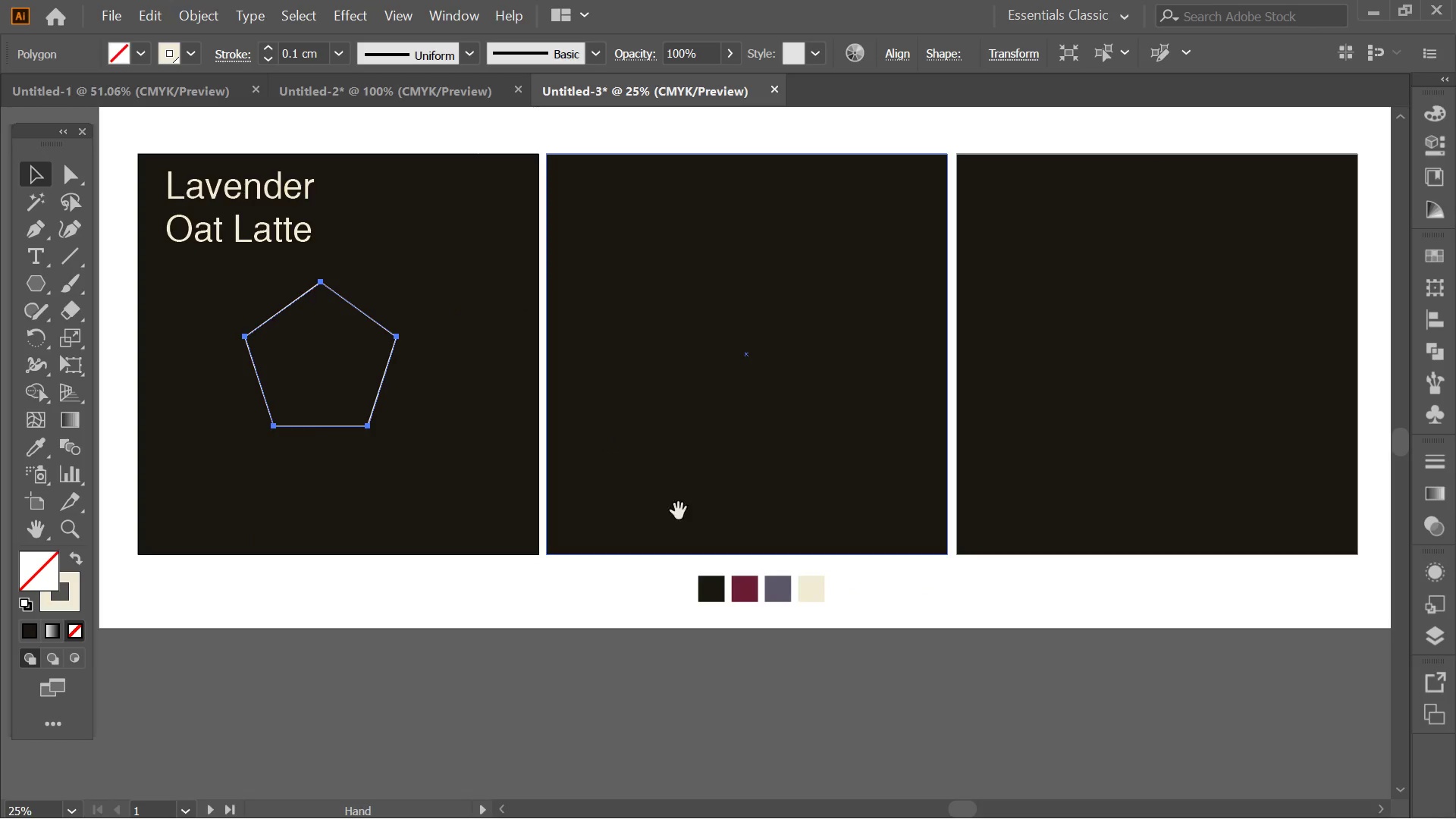 
key(Alt+AltLeft)
 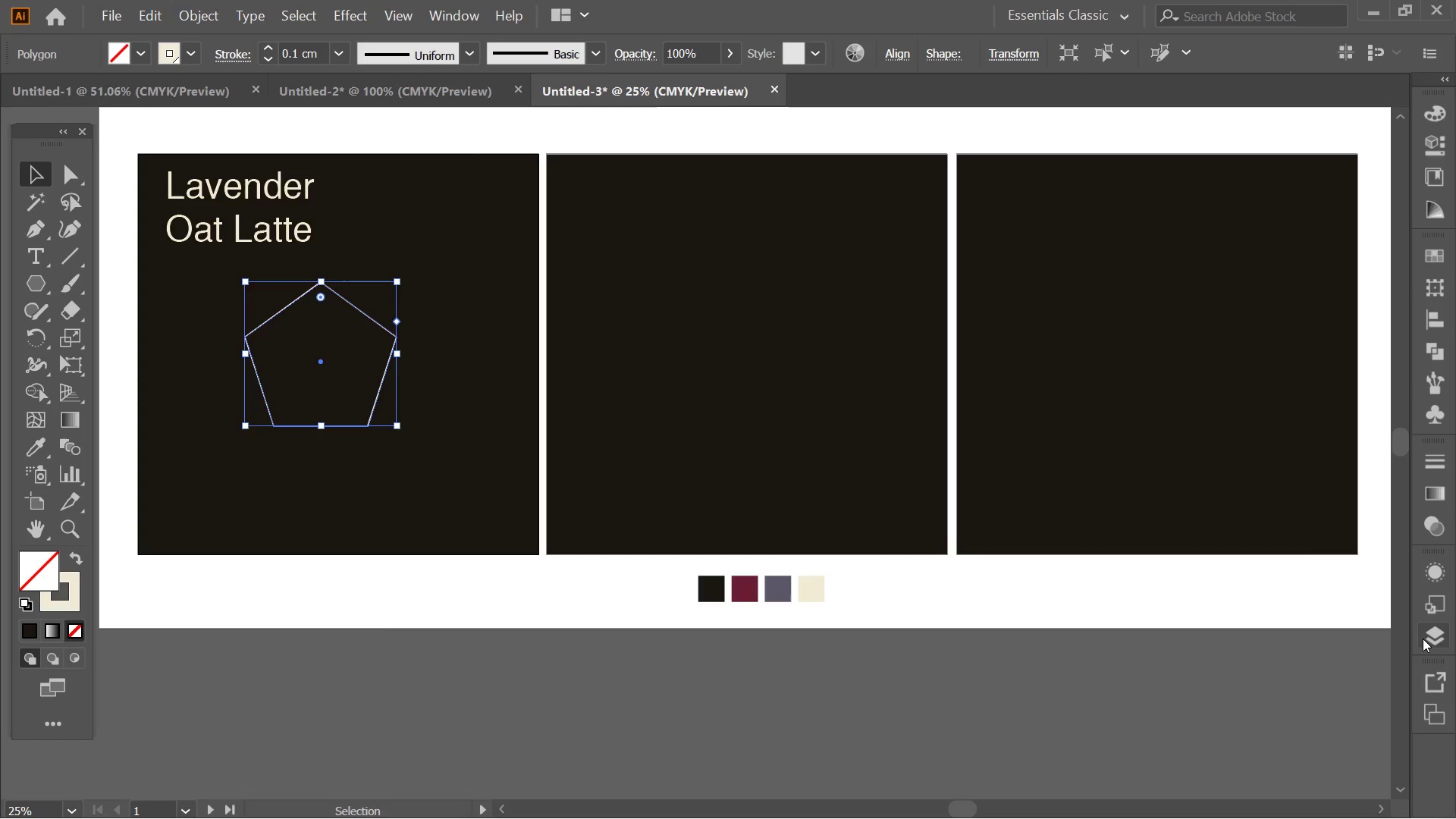 
left_click([1423, 639])
 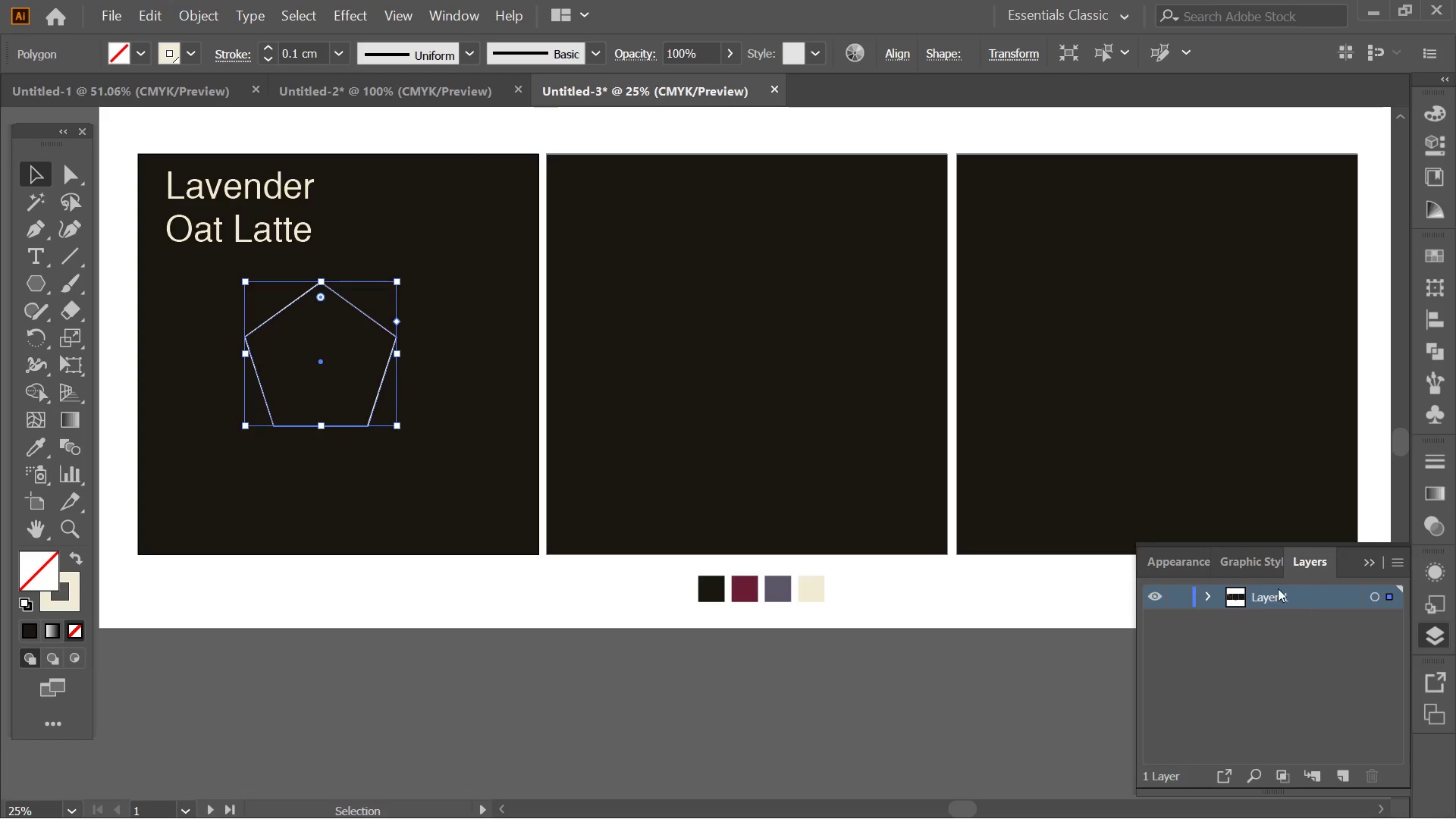 
double_click([1275, 584])
 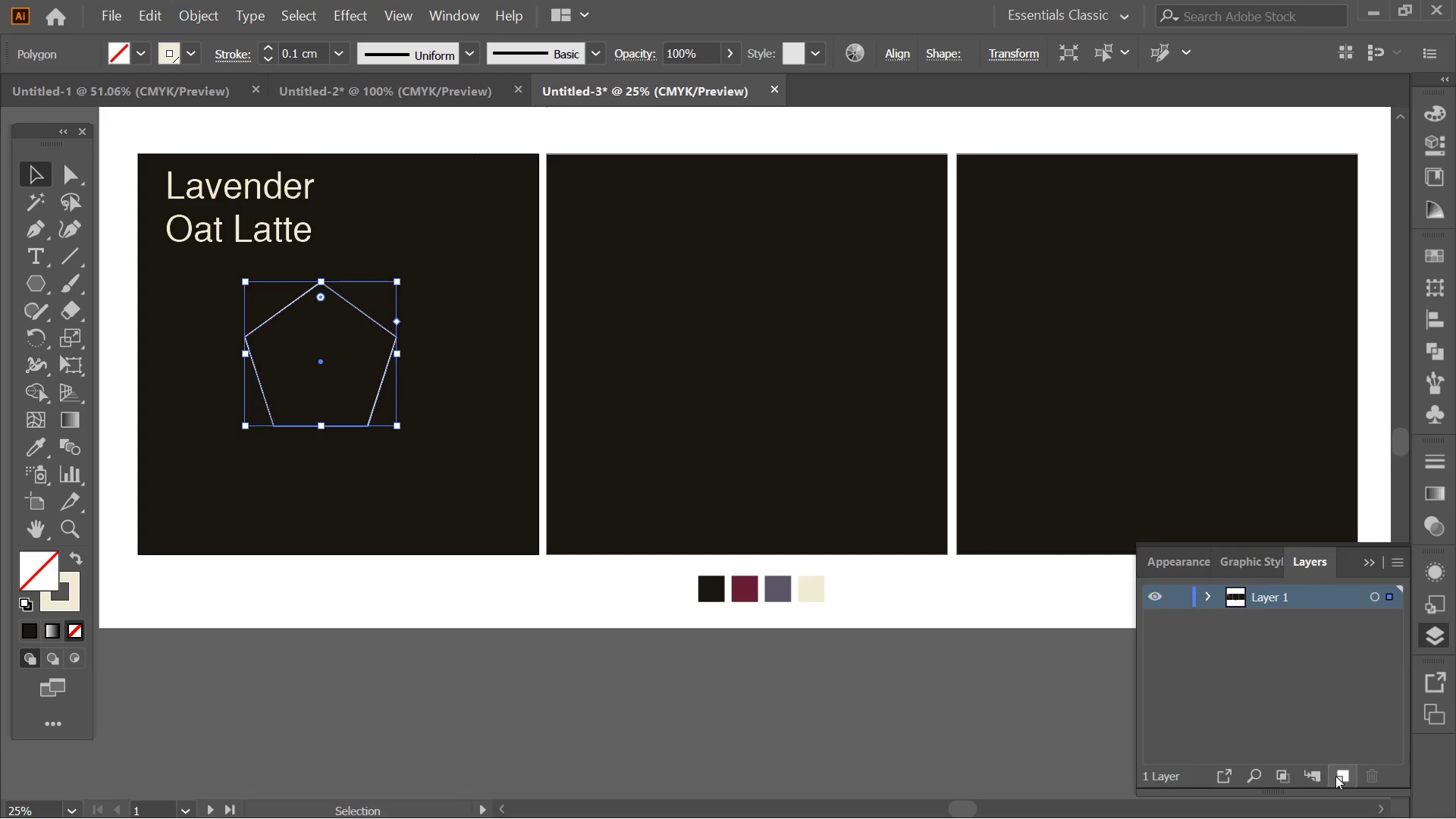 
left_click([1337, 778])
 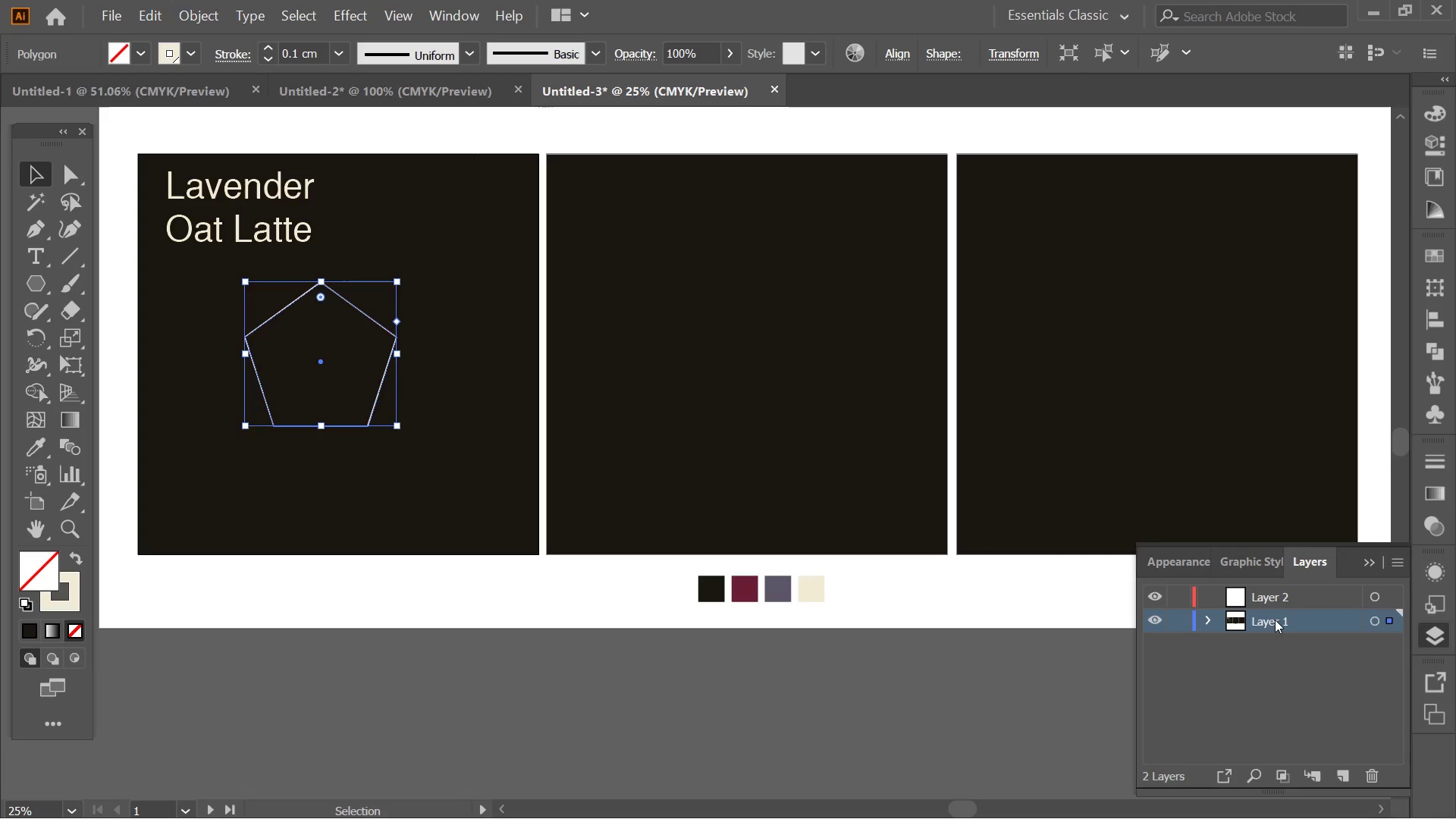 
double_click([1275, 620])
 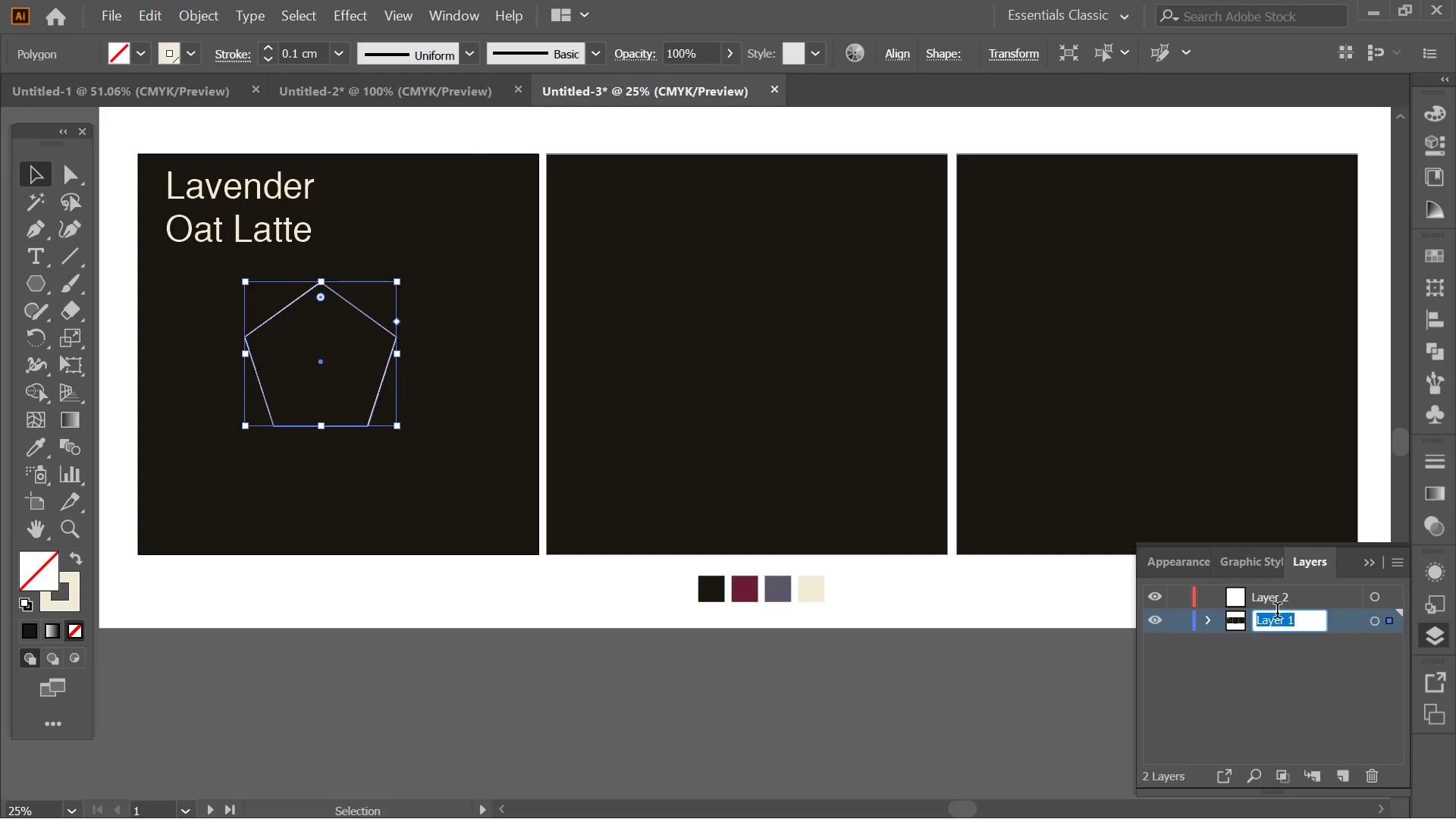 
type(Background)
 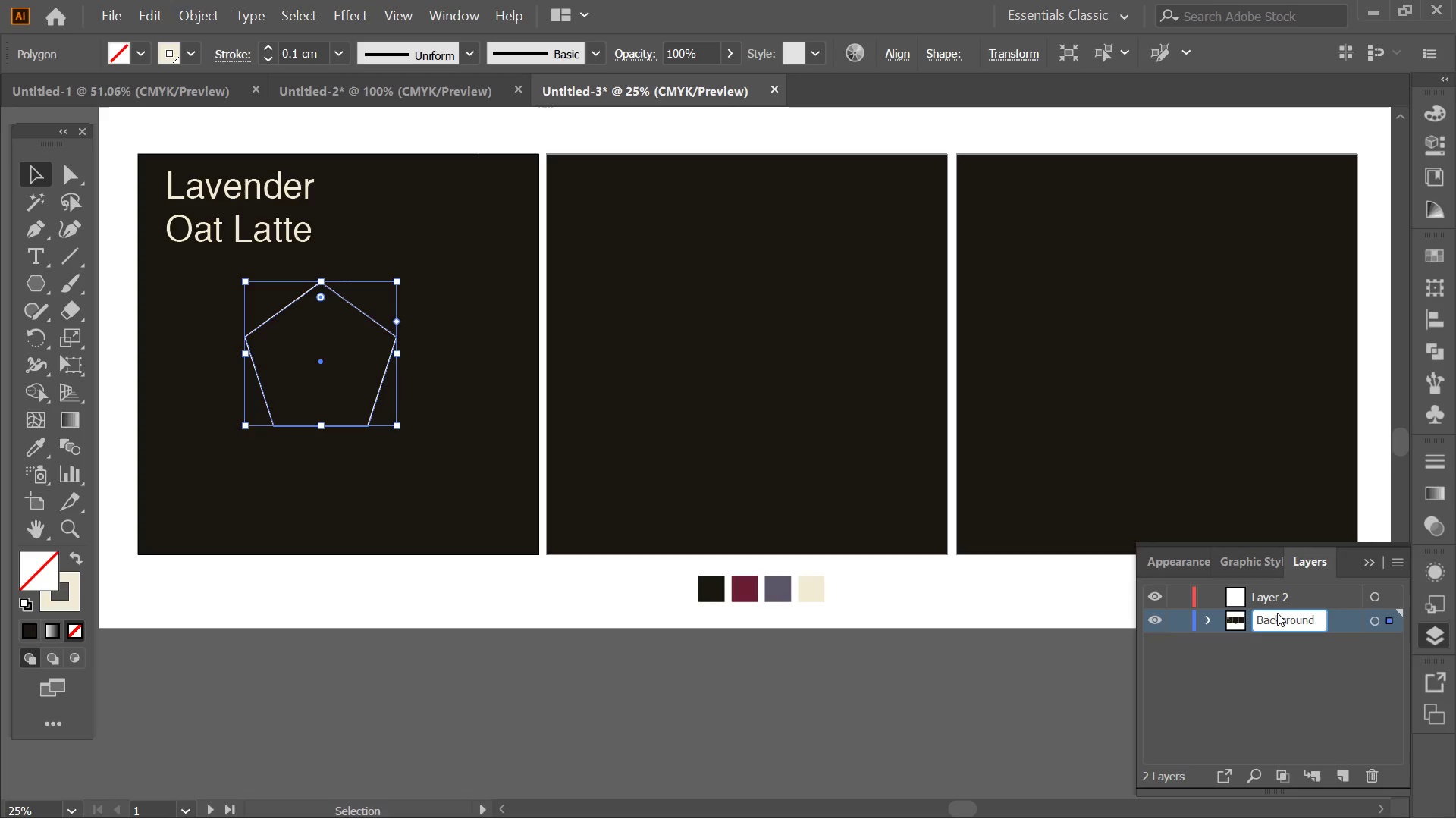 
key(Enter)
 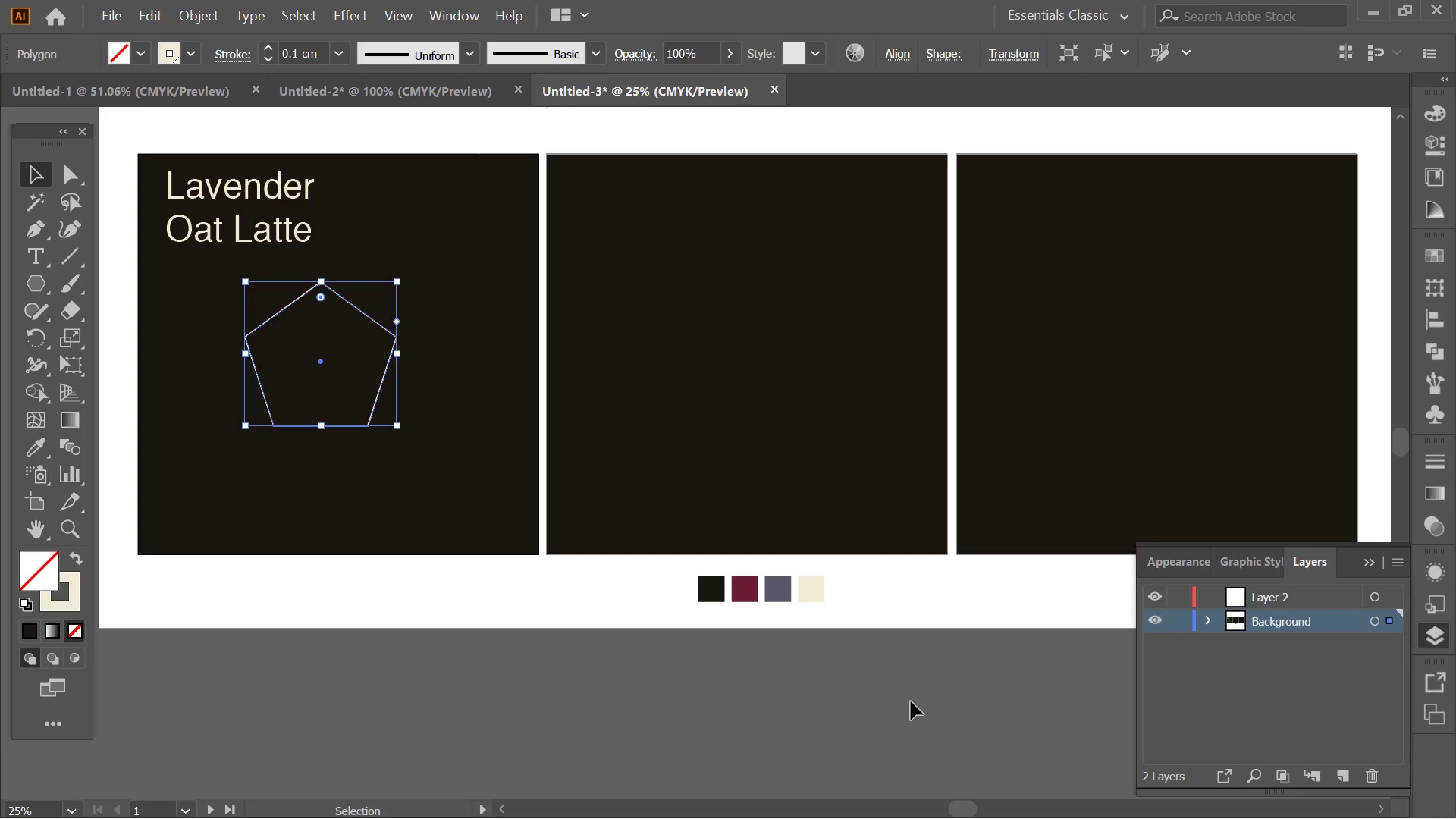 
left_click([910, 701])
 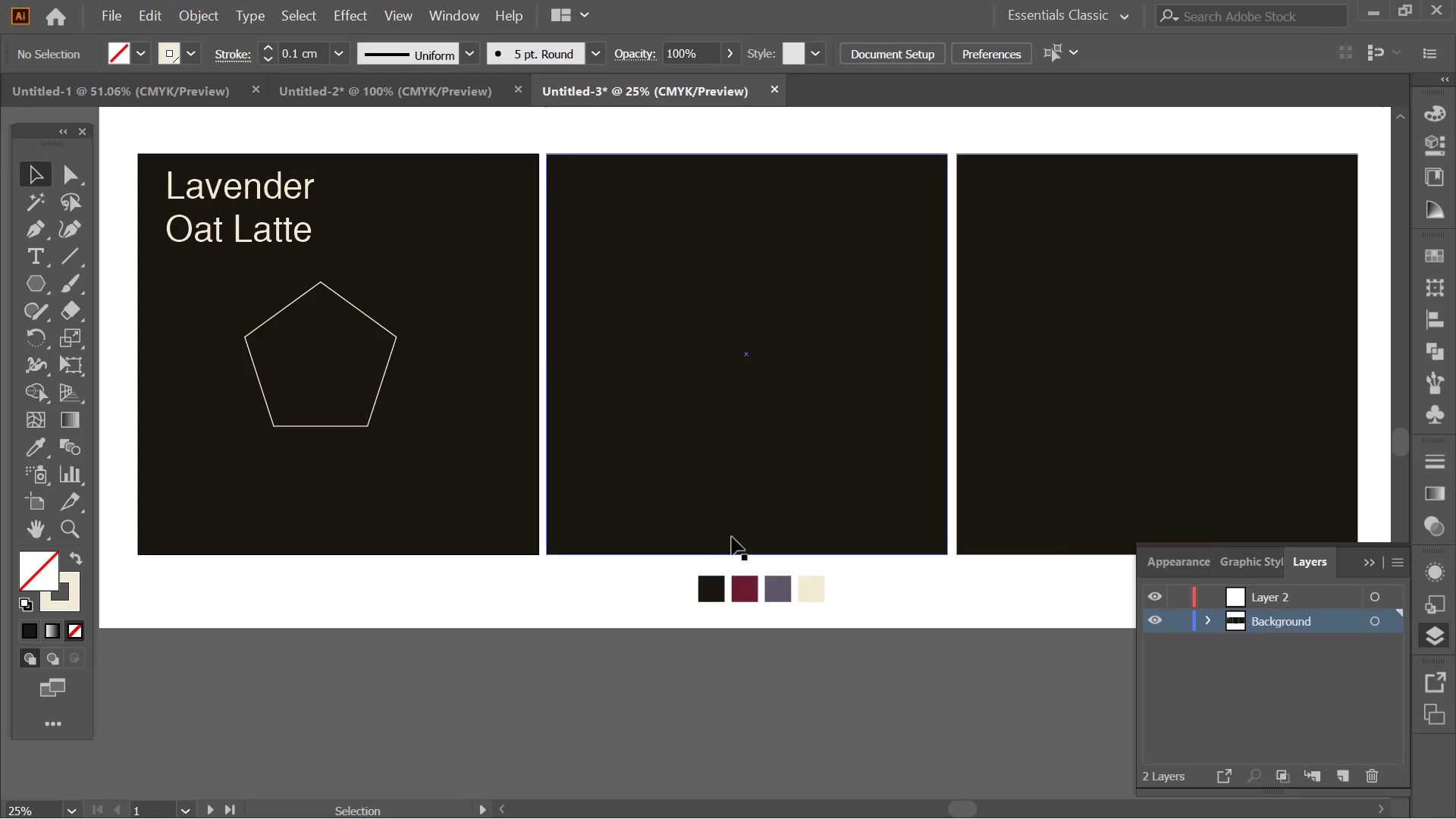 
hold_key(key=Space, duration=0.45)
 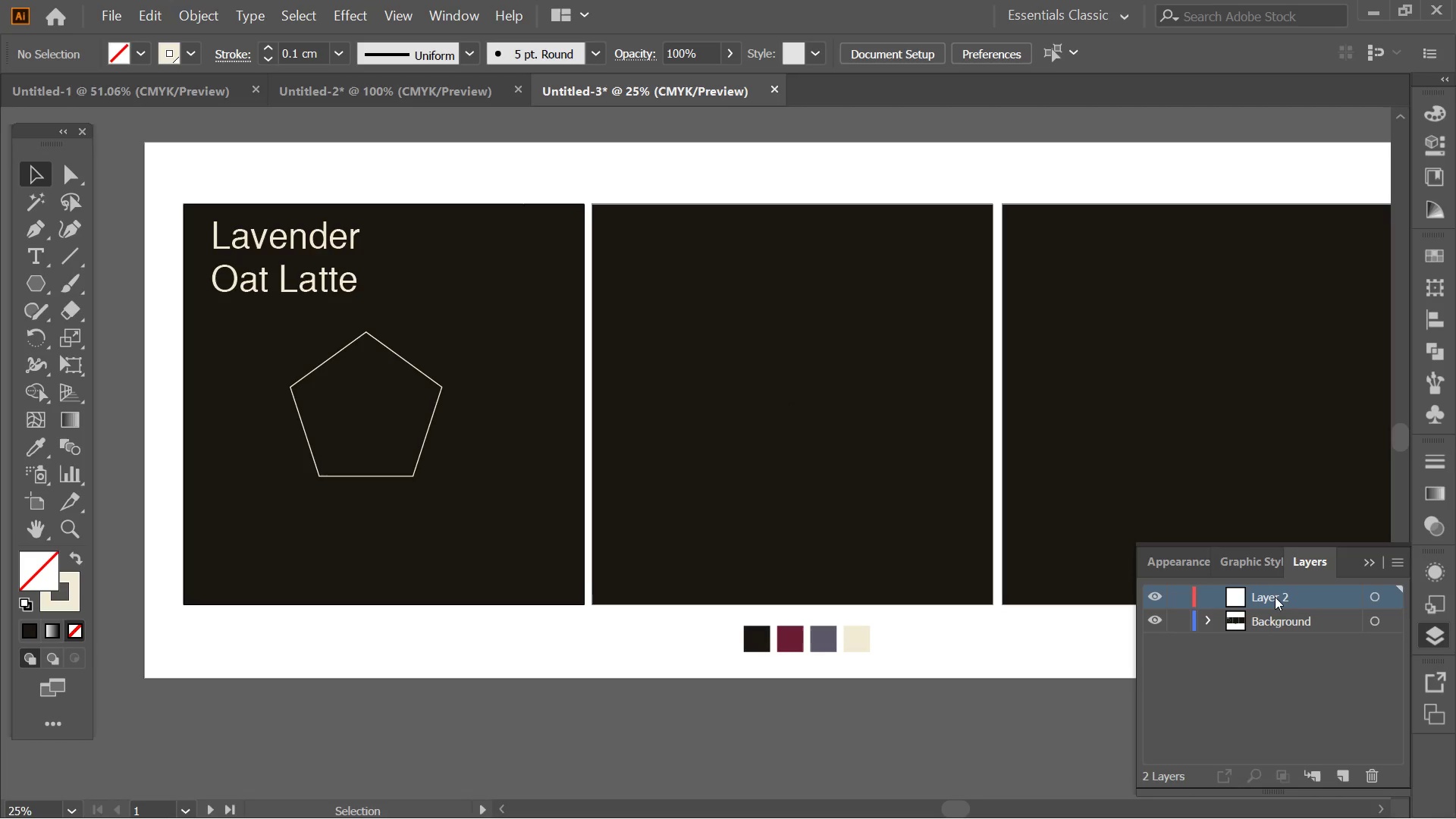 
left_click_drag(start_coordinate=[592, 499], to_coordinate=[636, 549])
 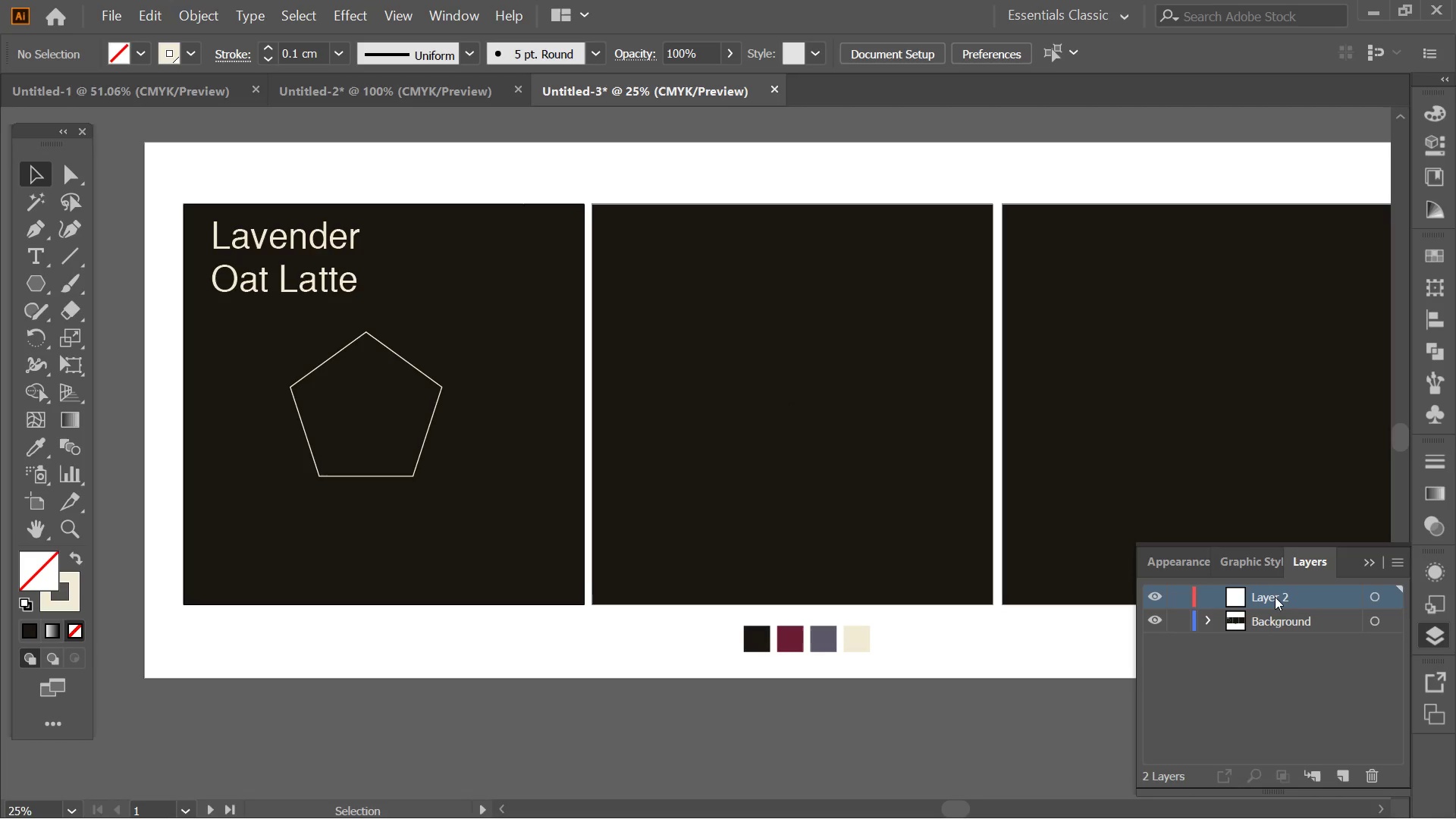 
double_click([1275, 597])
 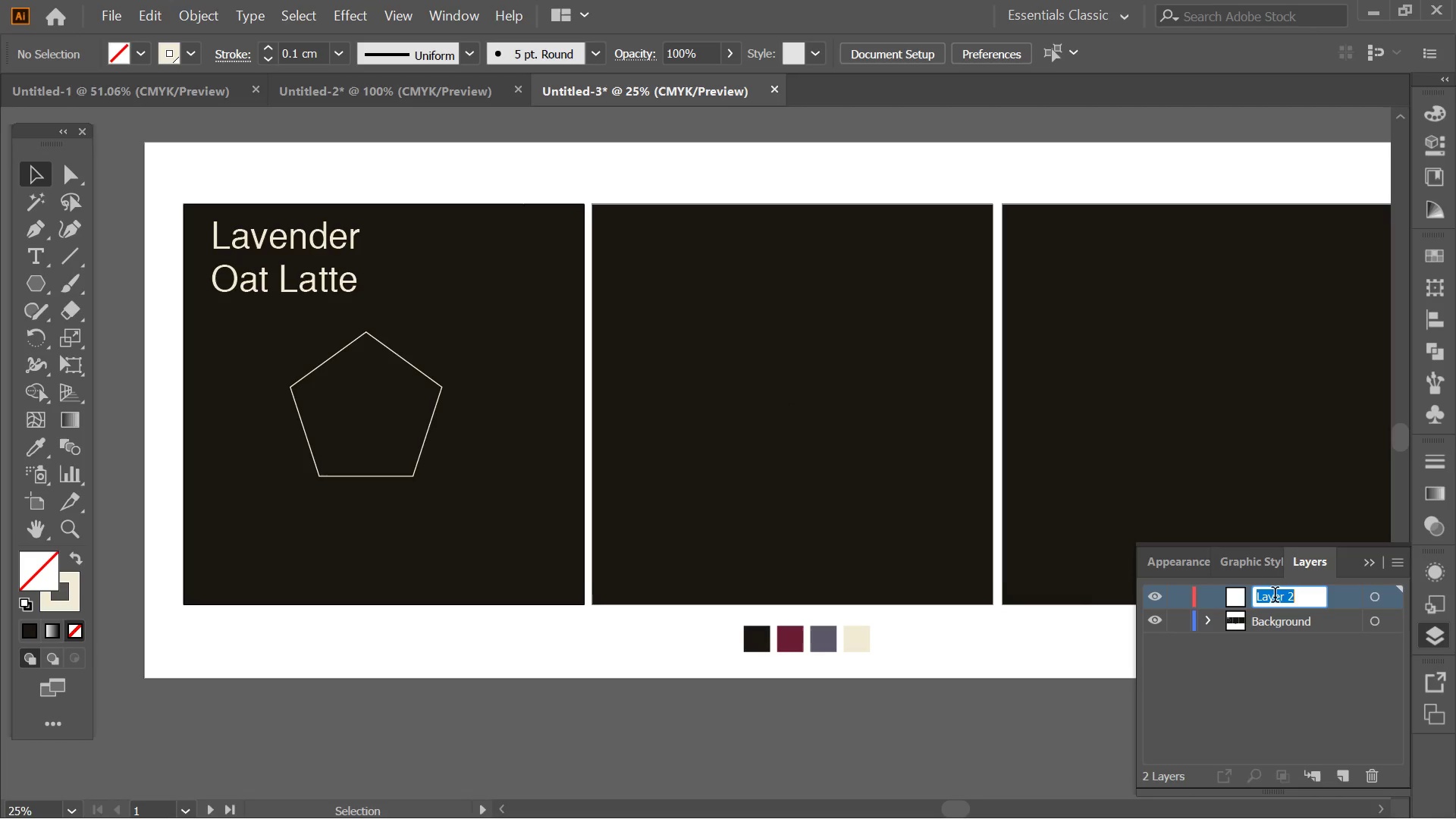 
key(Alt+AltLeft)
 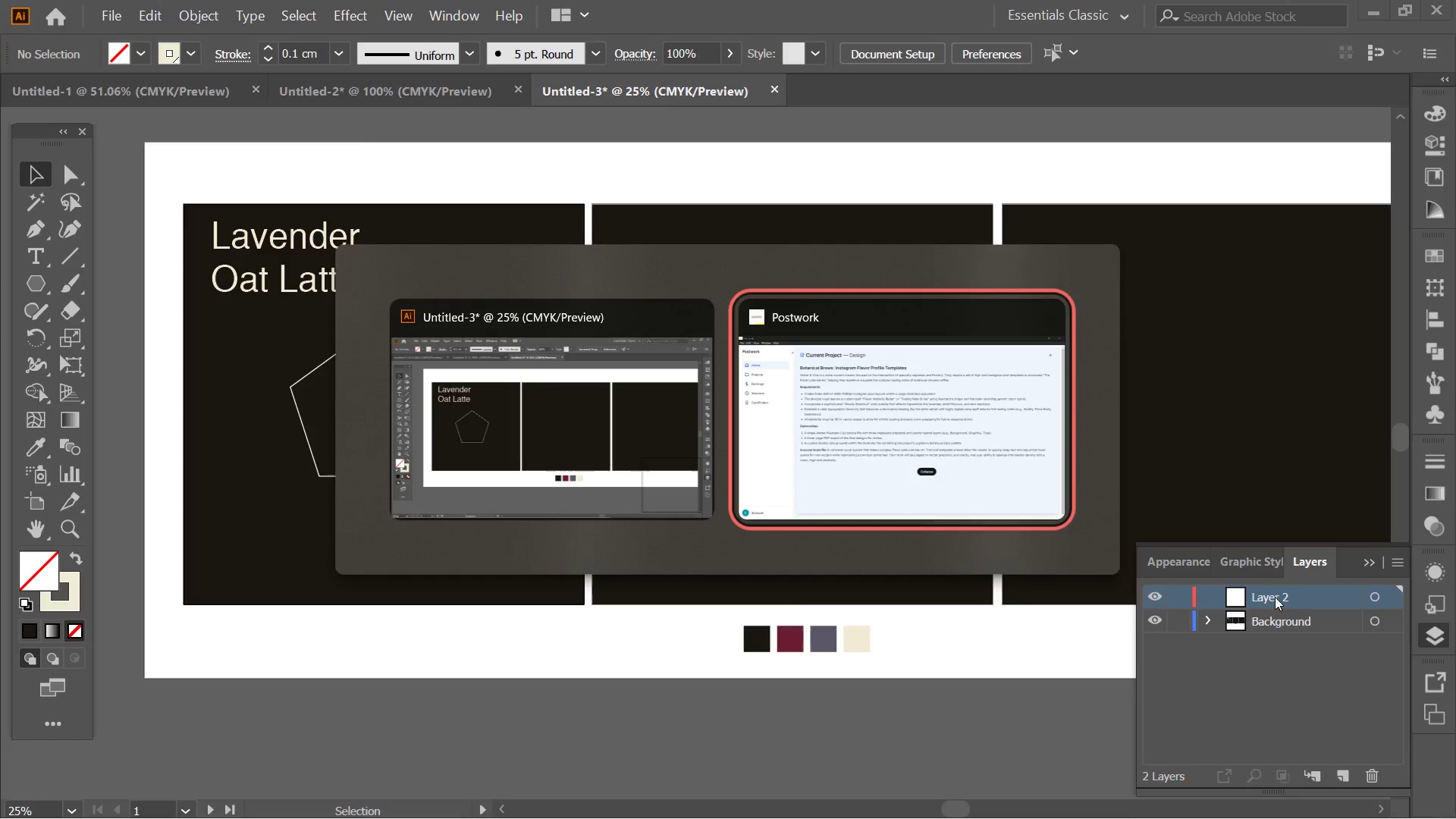 
key(Alt+Tab)